 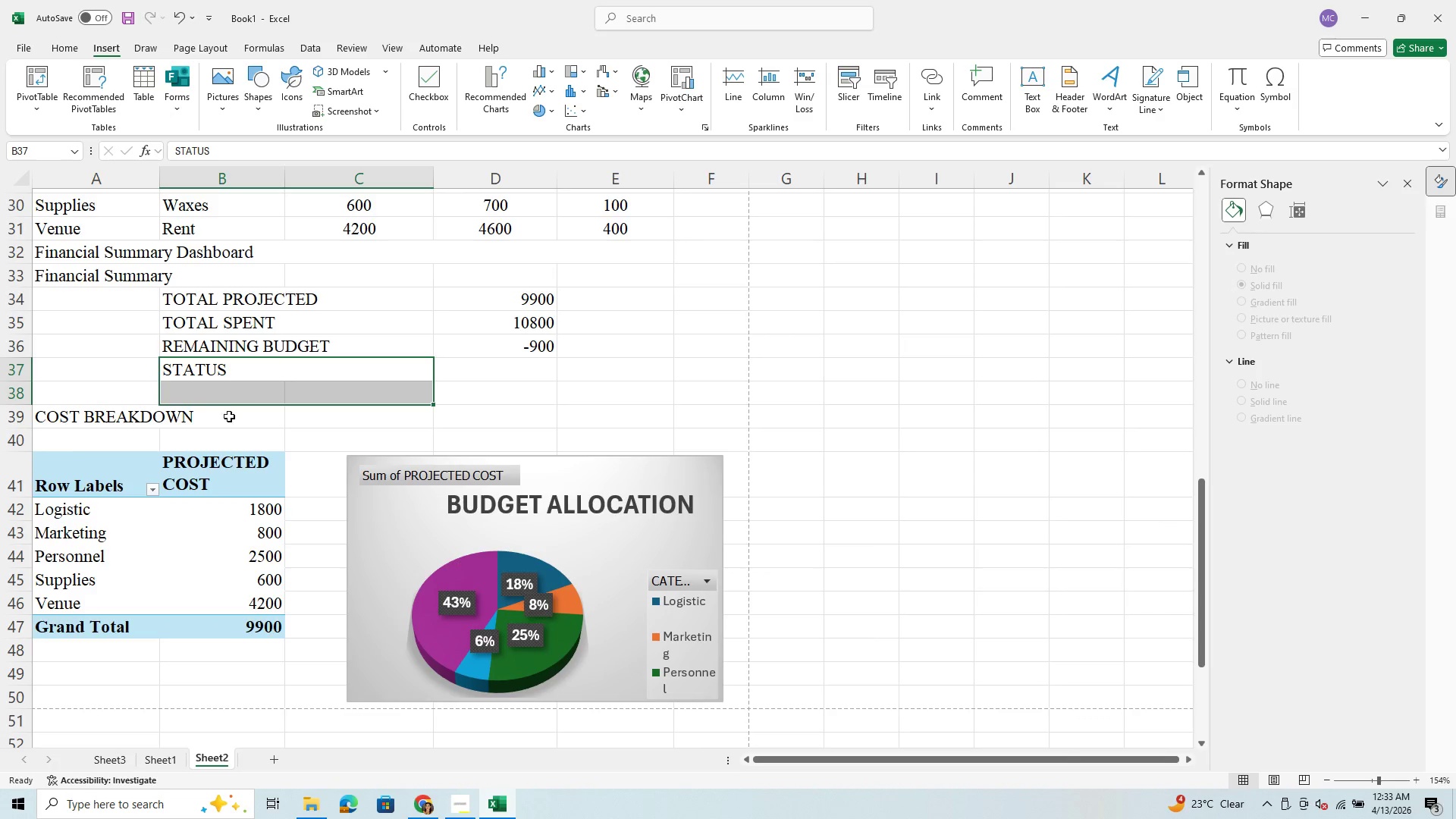 
left_click([290, 371])
 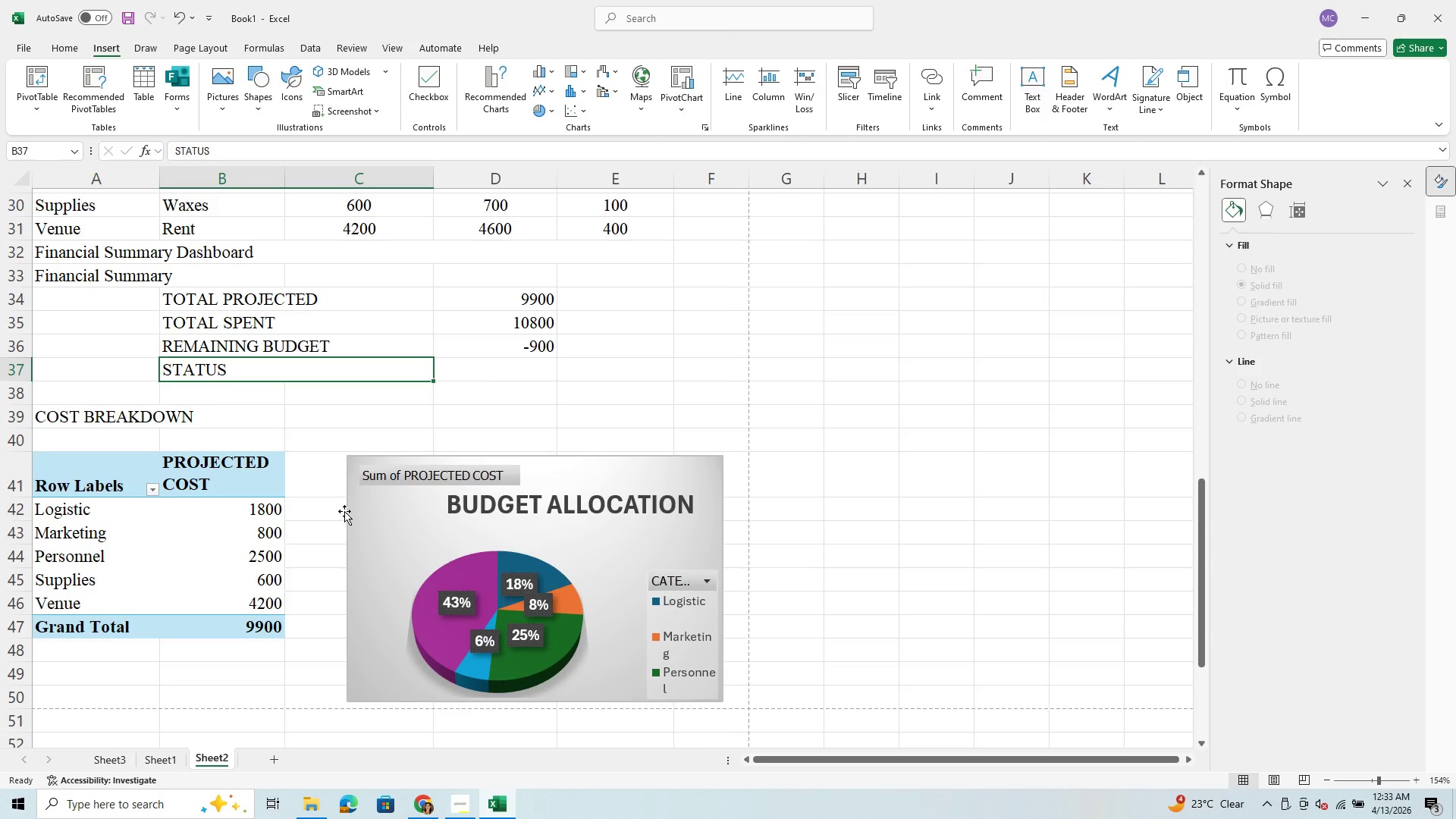 
scroll: coordinate [347, 514], scroll_direction: up, amount: 8.0
 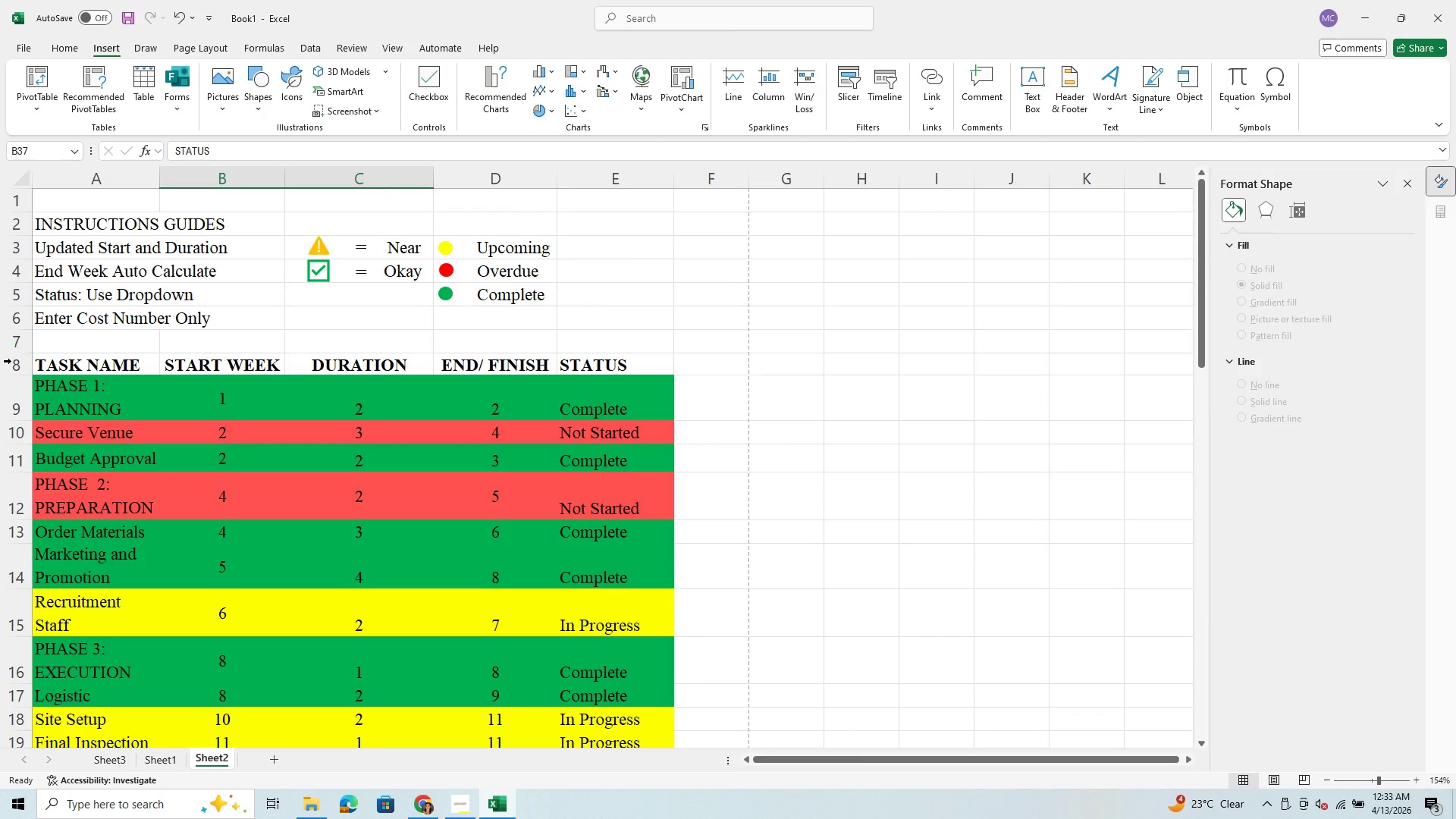 
left_click([11, 361])
 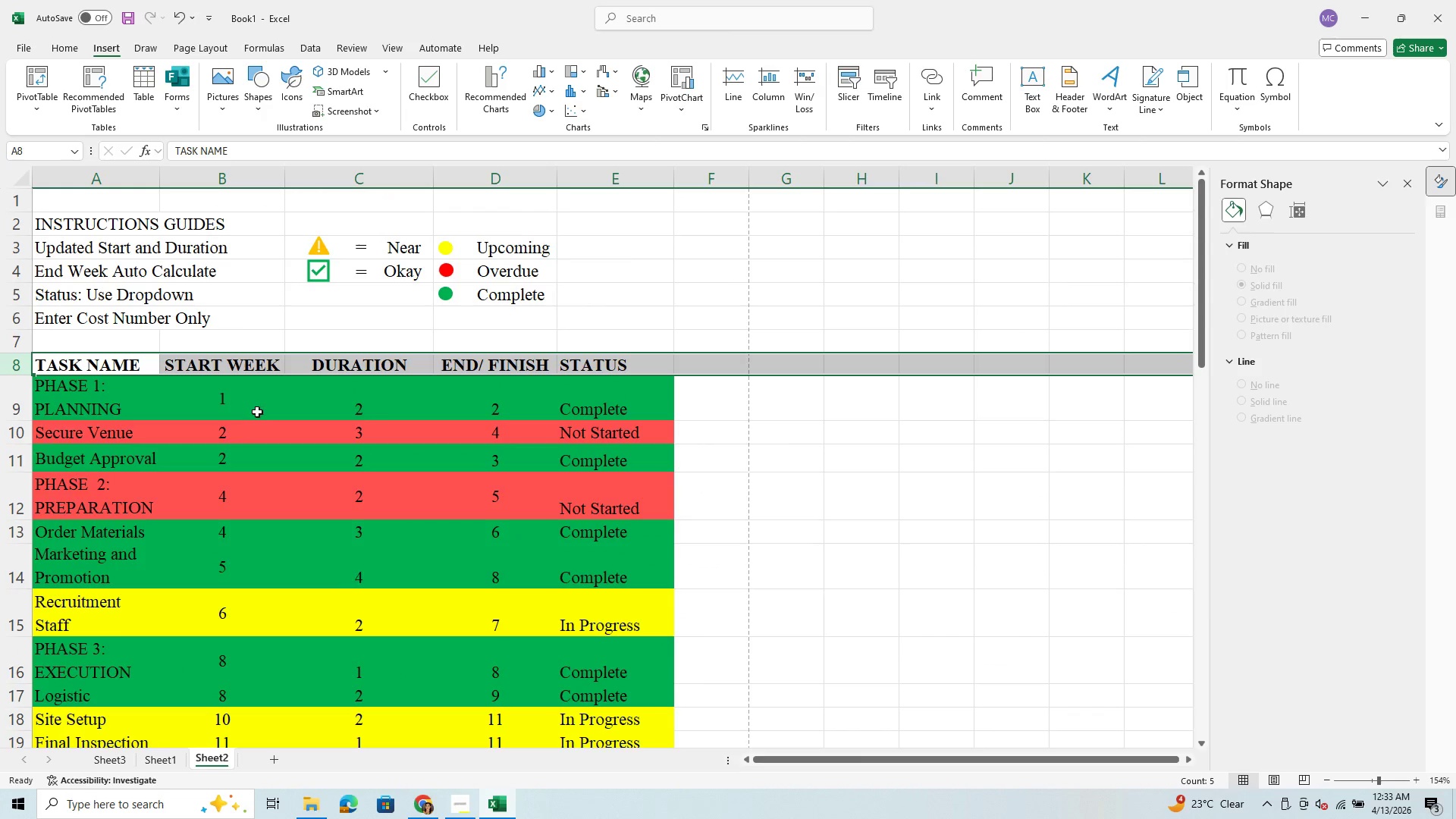 
left_click([257, 413])
 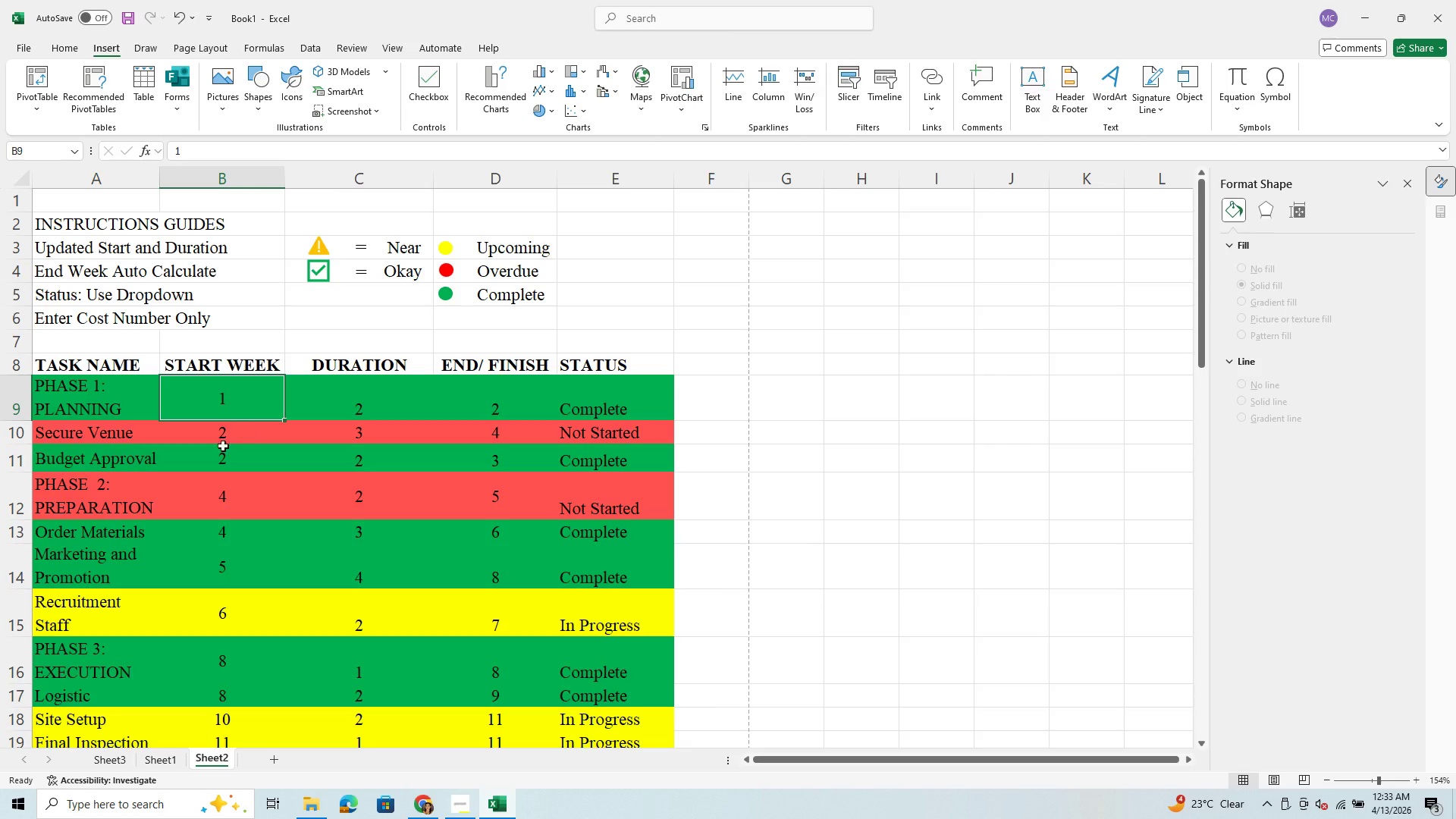 
left_click([217, 452])
 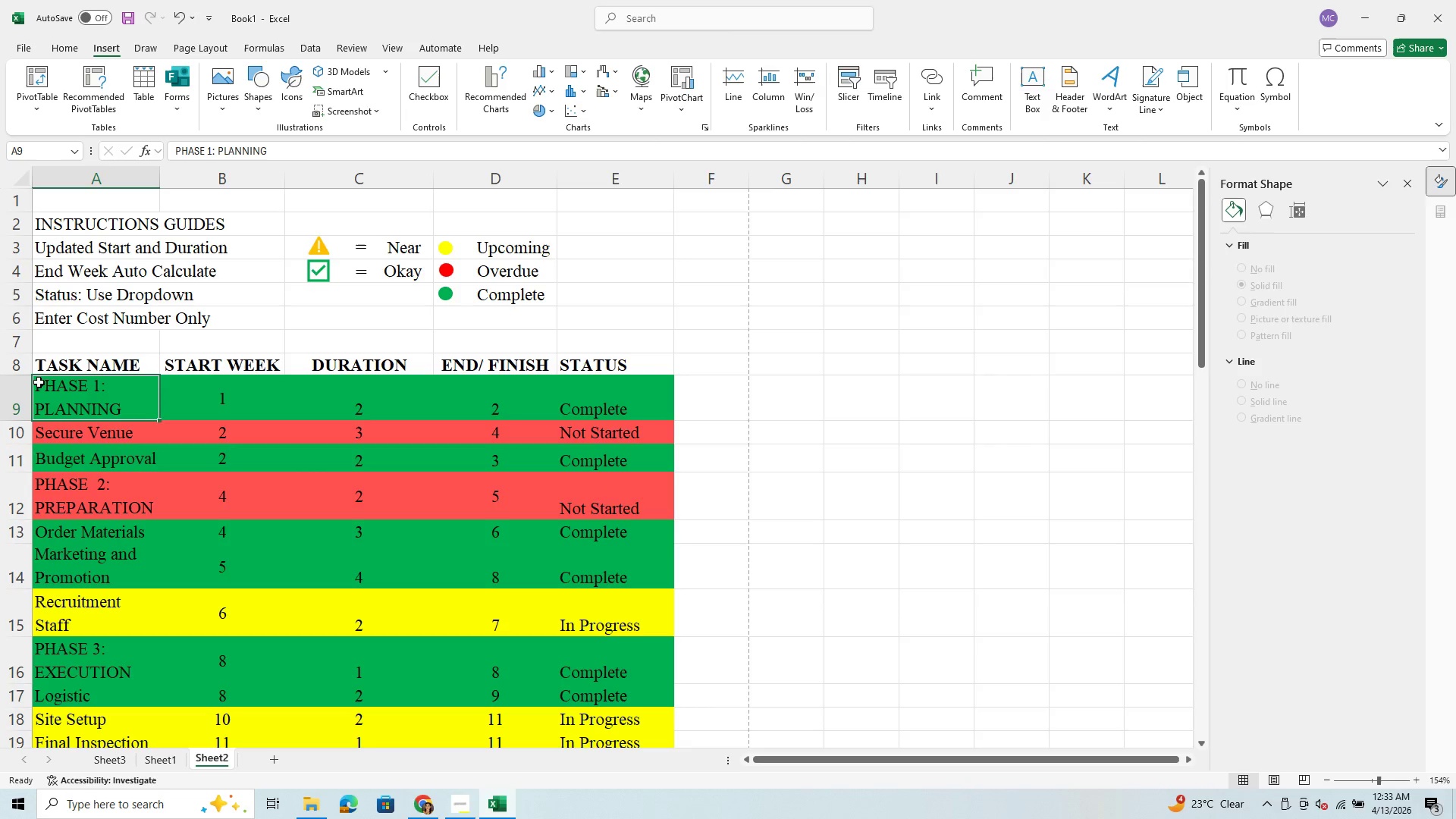 
left_click([39, 382])
 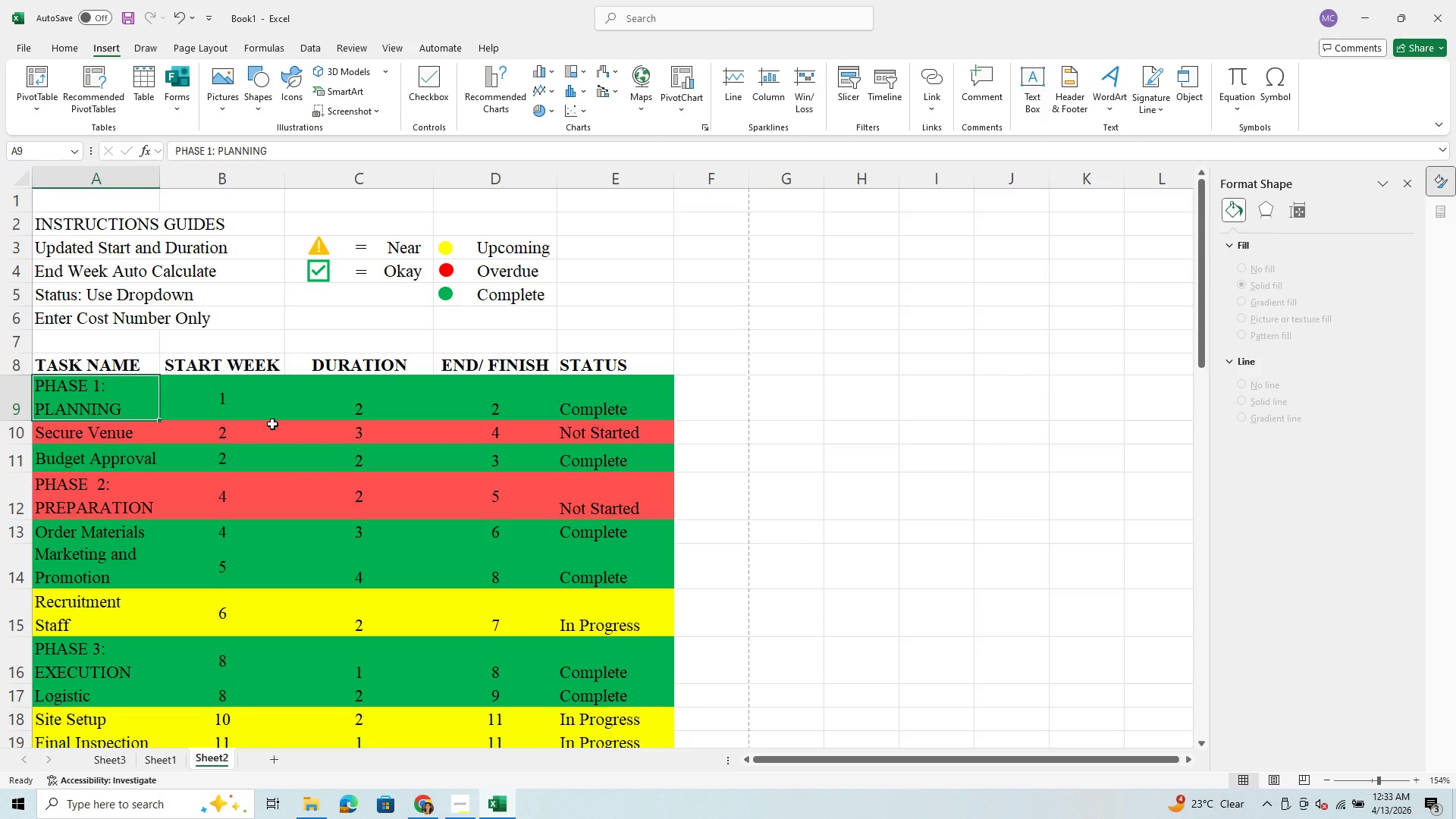 
scroll: coordinate [272, 424], scroll_direction: down, amount: 1.0
 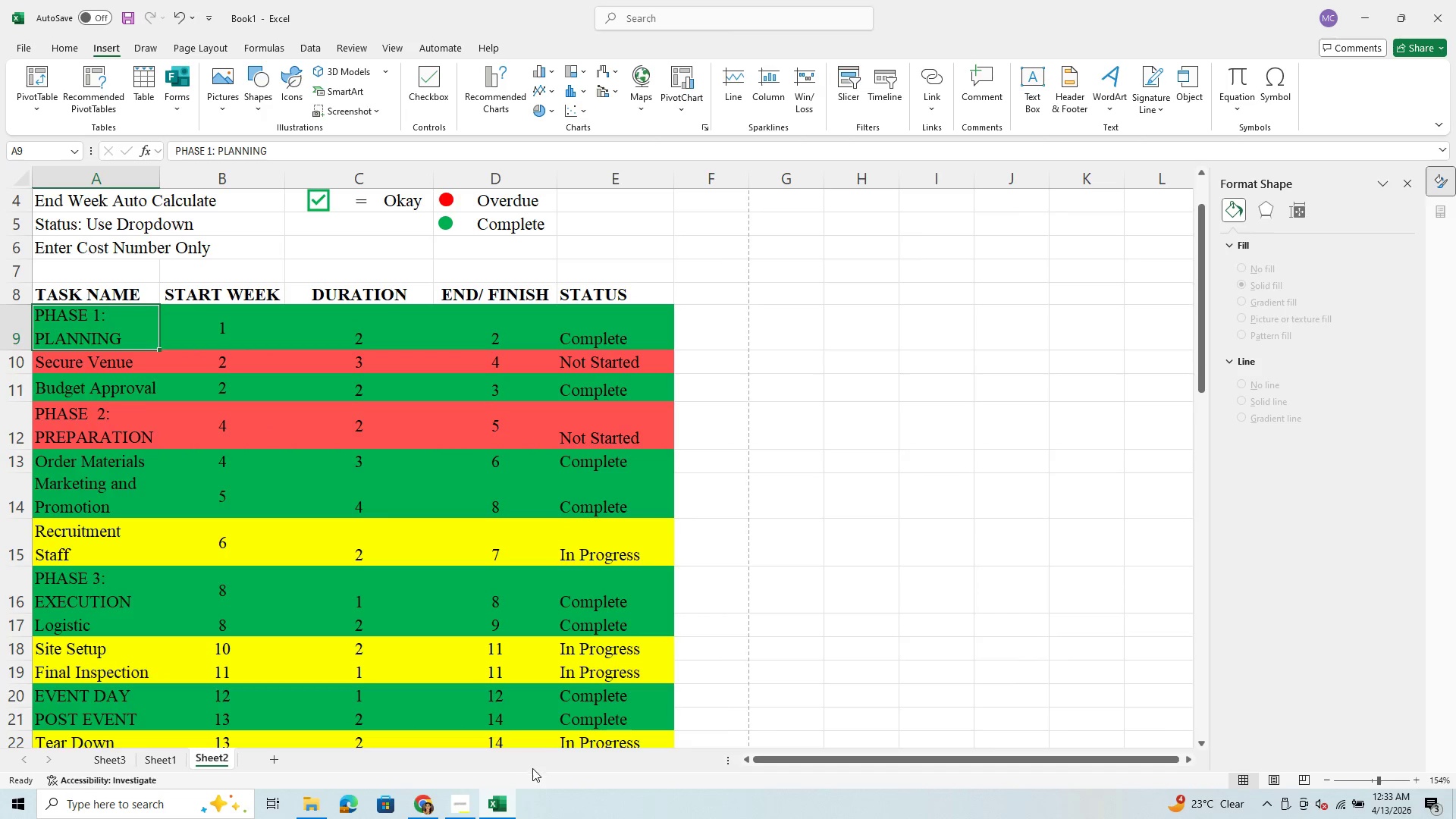 
scroll: coordinate [437, 632], scroll_direction: up, amount: 4.0
 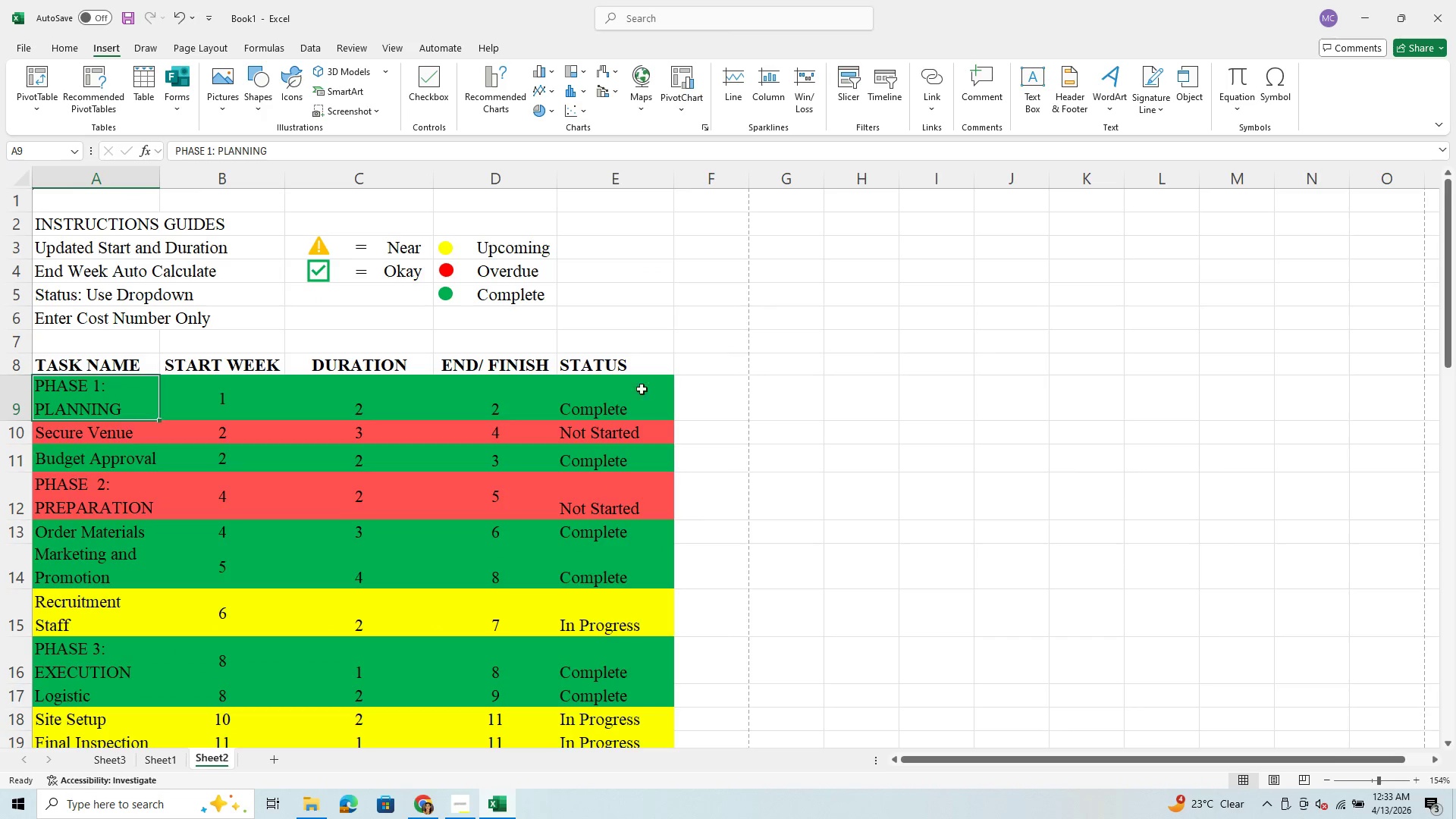 
wait(5.37)
 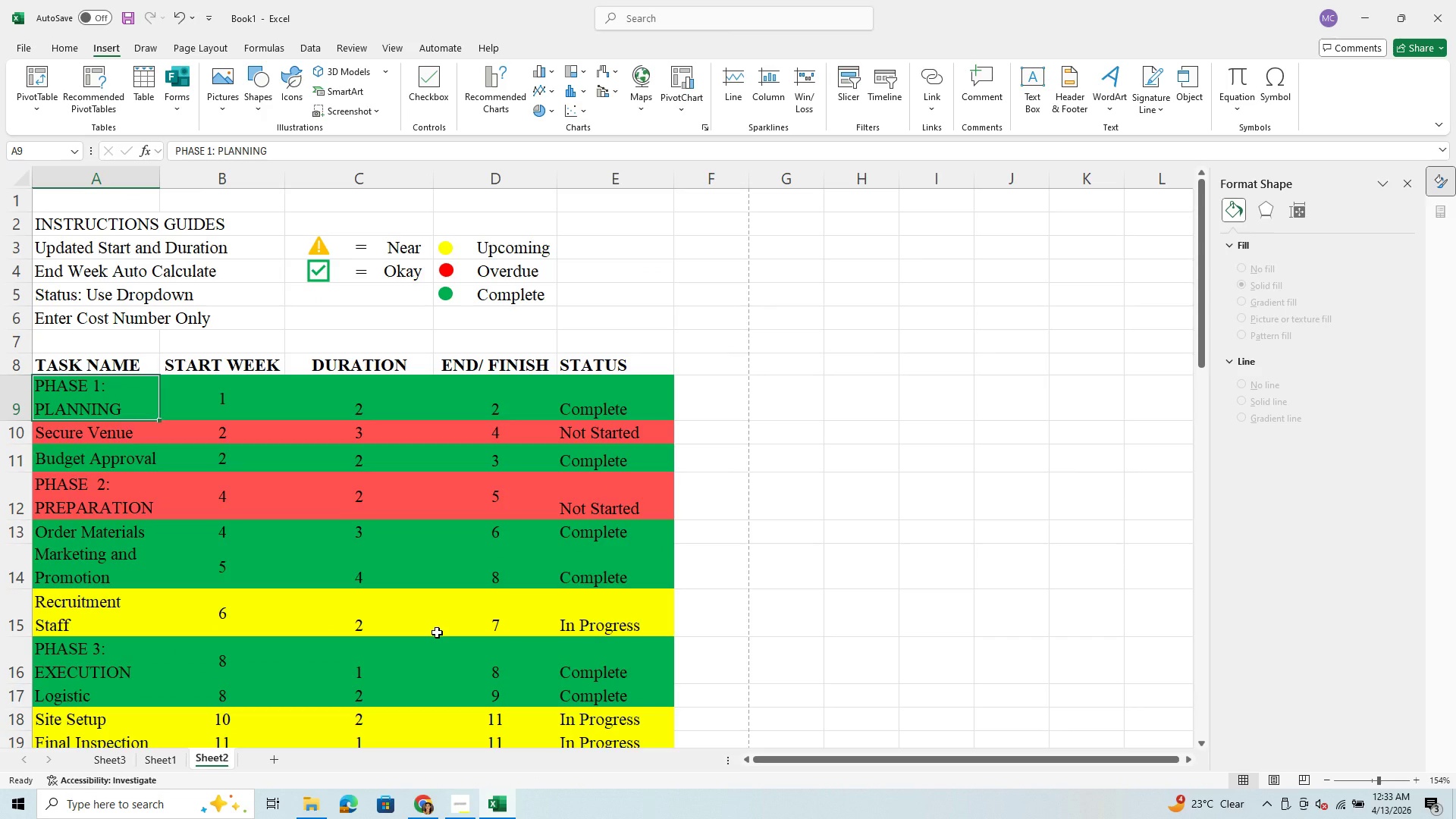 
scroll: coordinate [182, 410], scroll_direction: up, amount: 2.0
 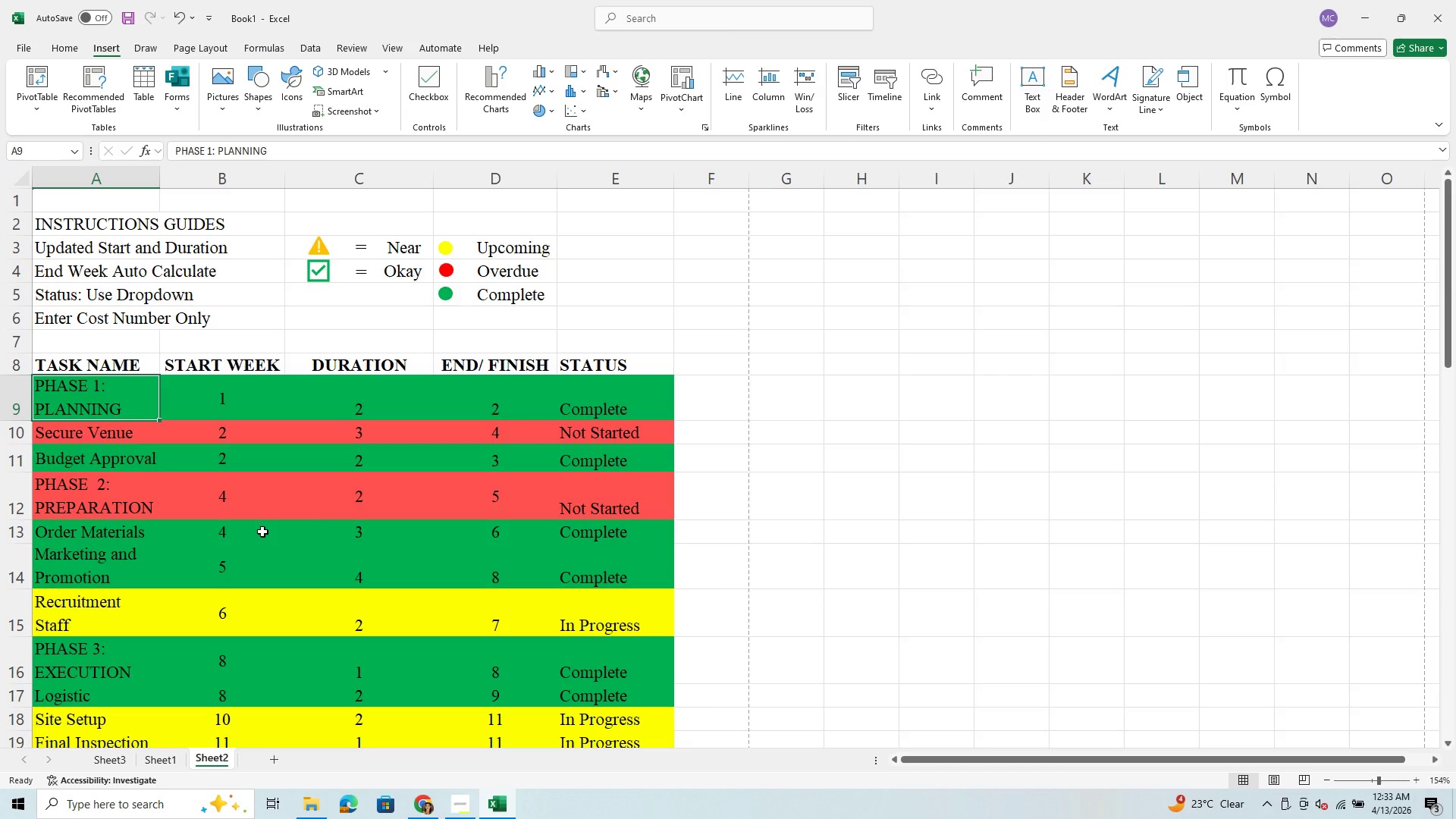 
wait(21.66)
 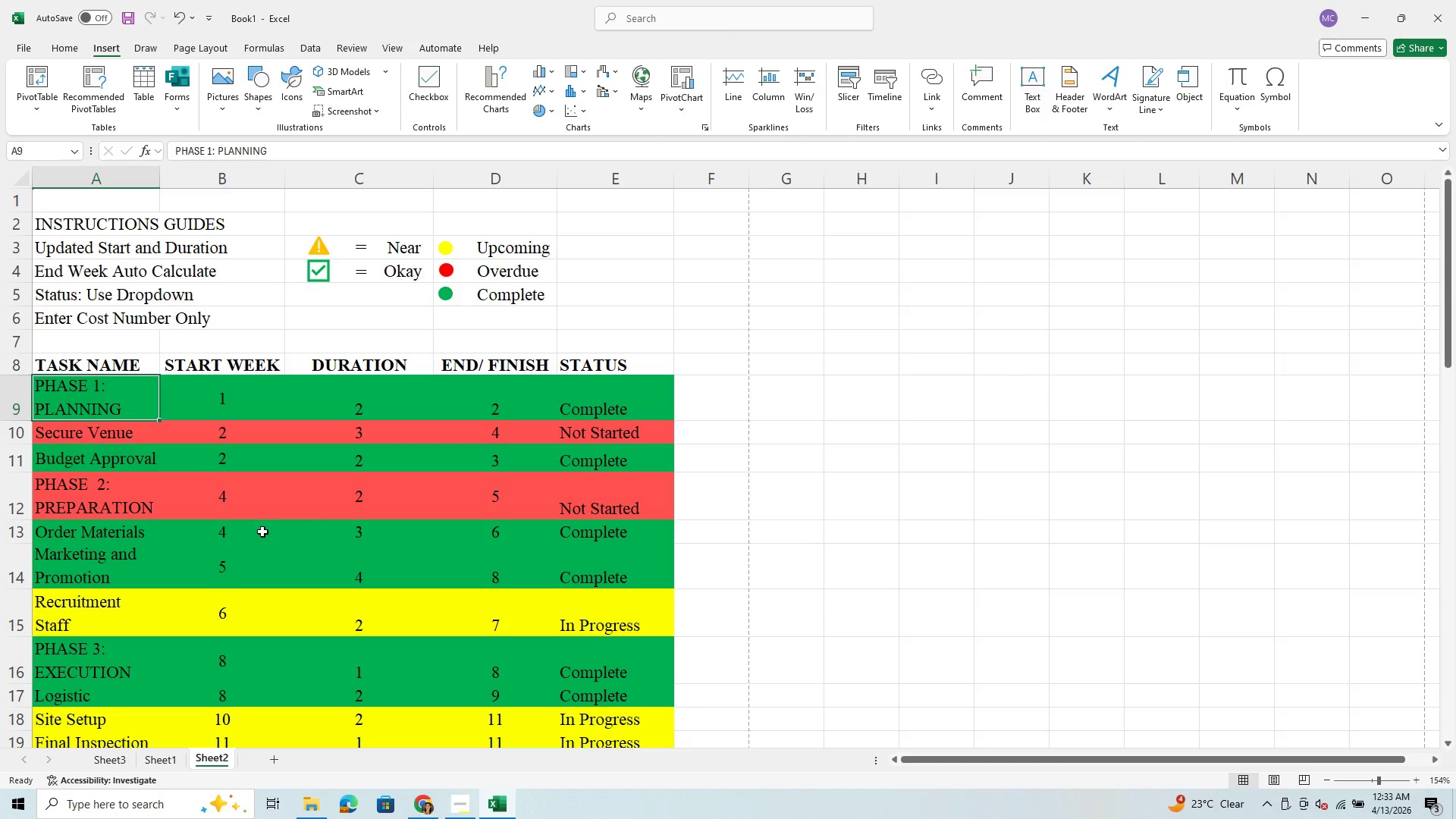 
left_click([347, 457])
 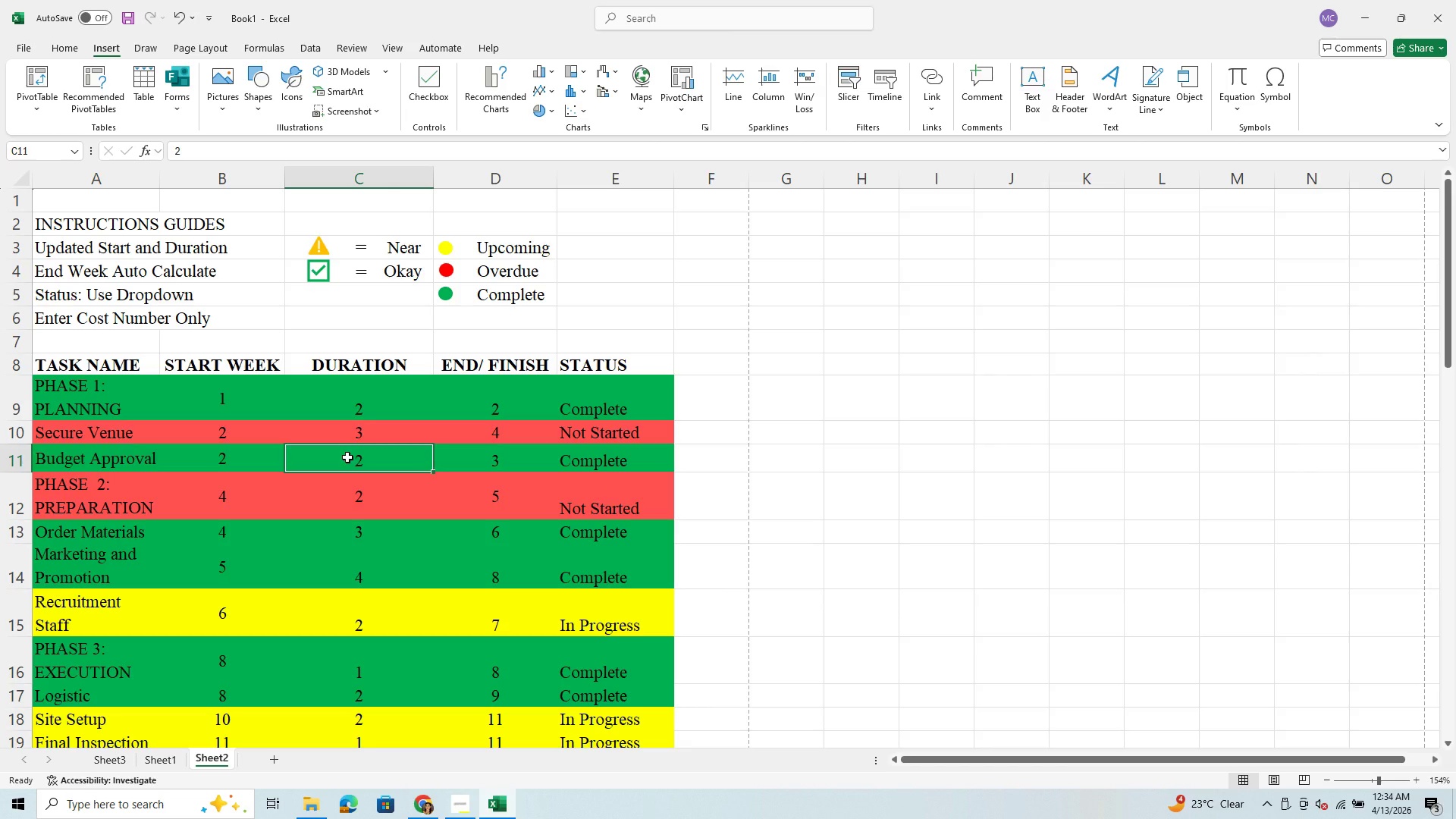 
wait(7.7)
 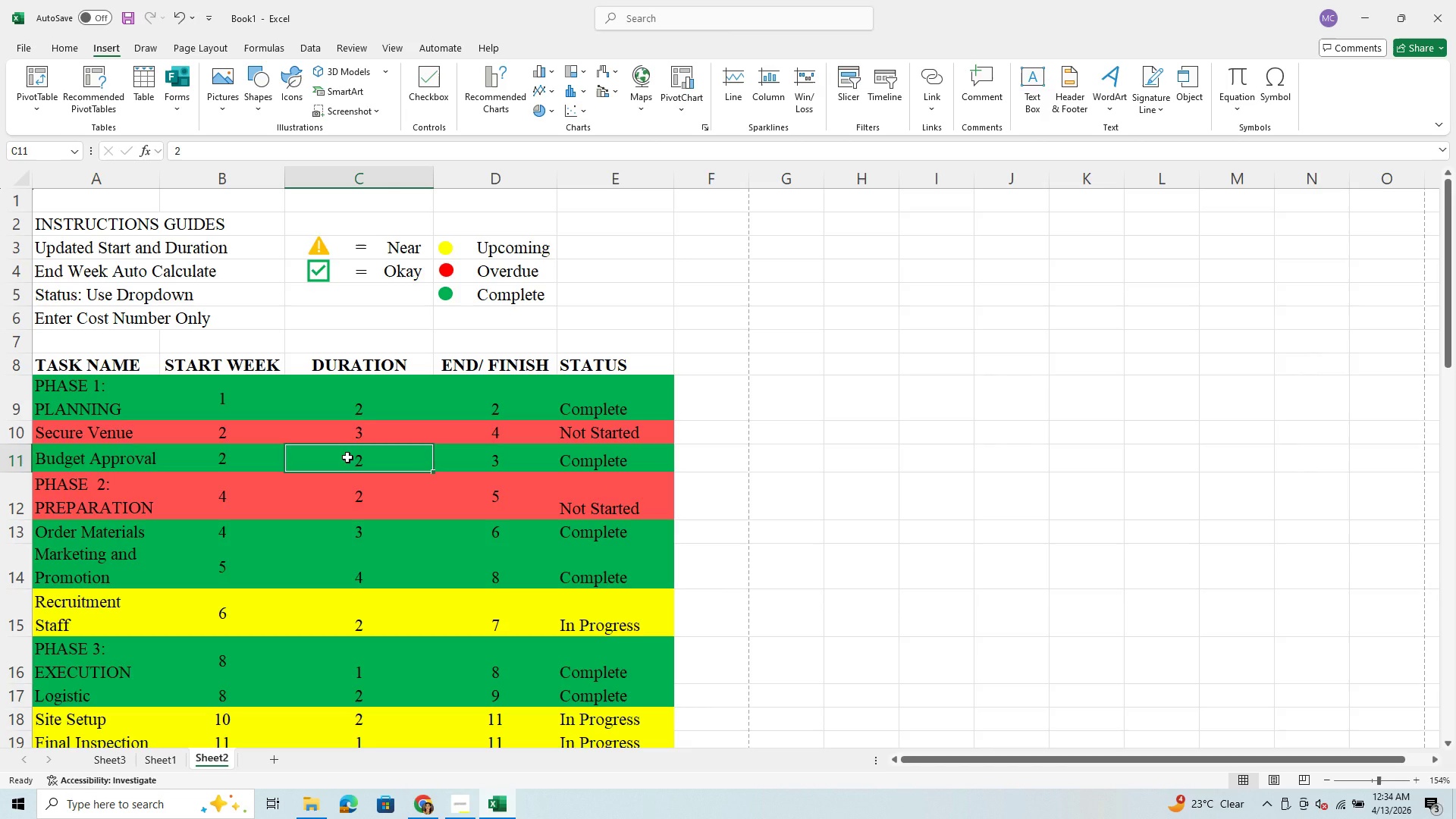 
mouse_move([460, 788])
 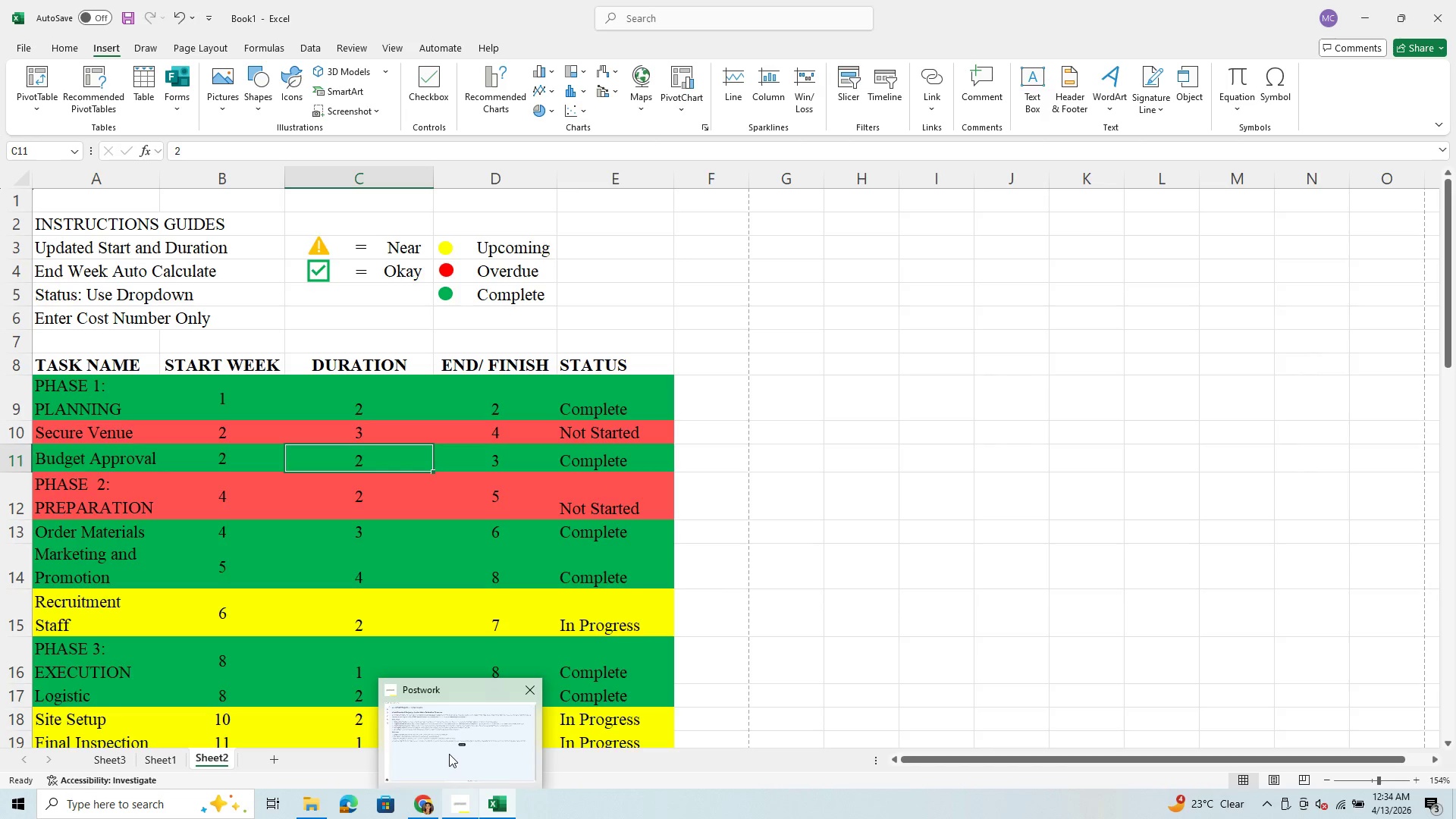 
left_click([449, 753])